 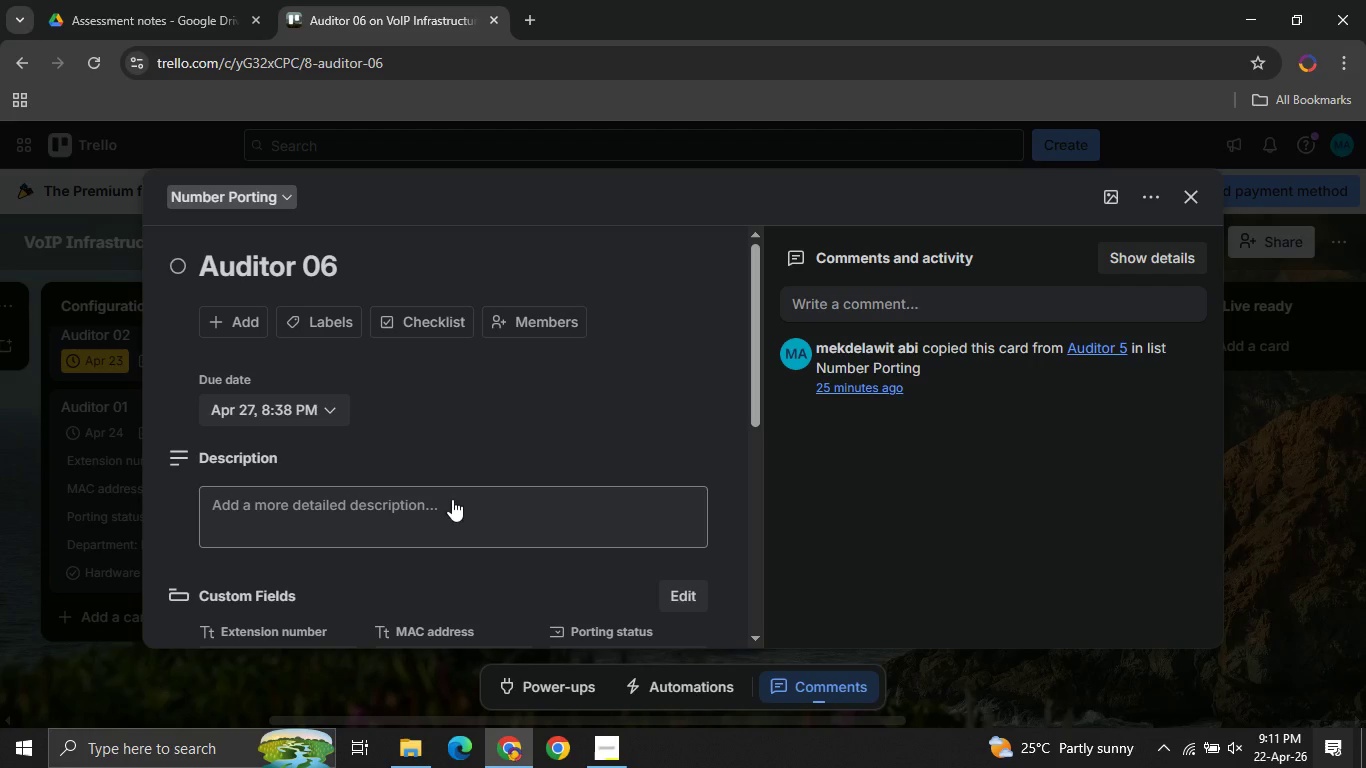 
left_click([175, 434])
 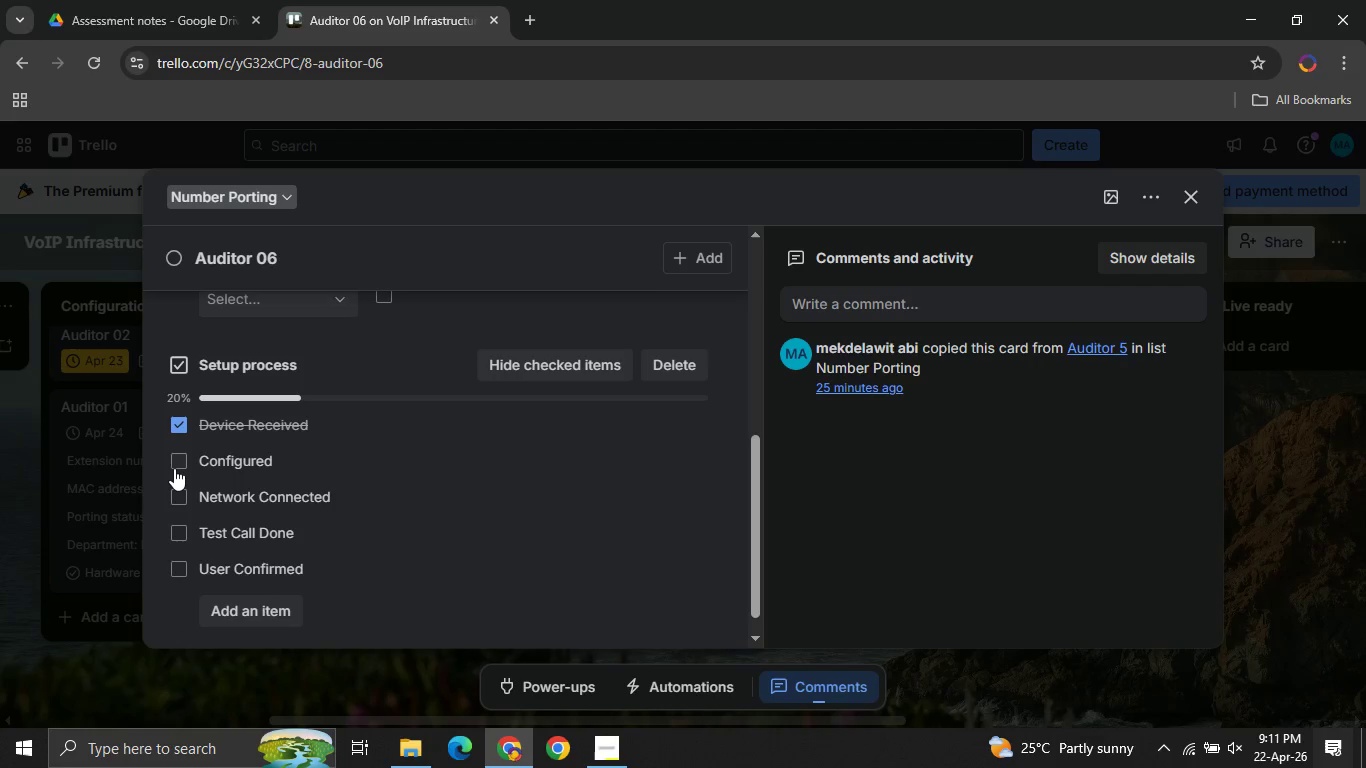 
left_click([174, 468])
 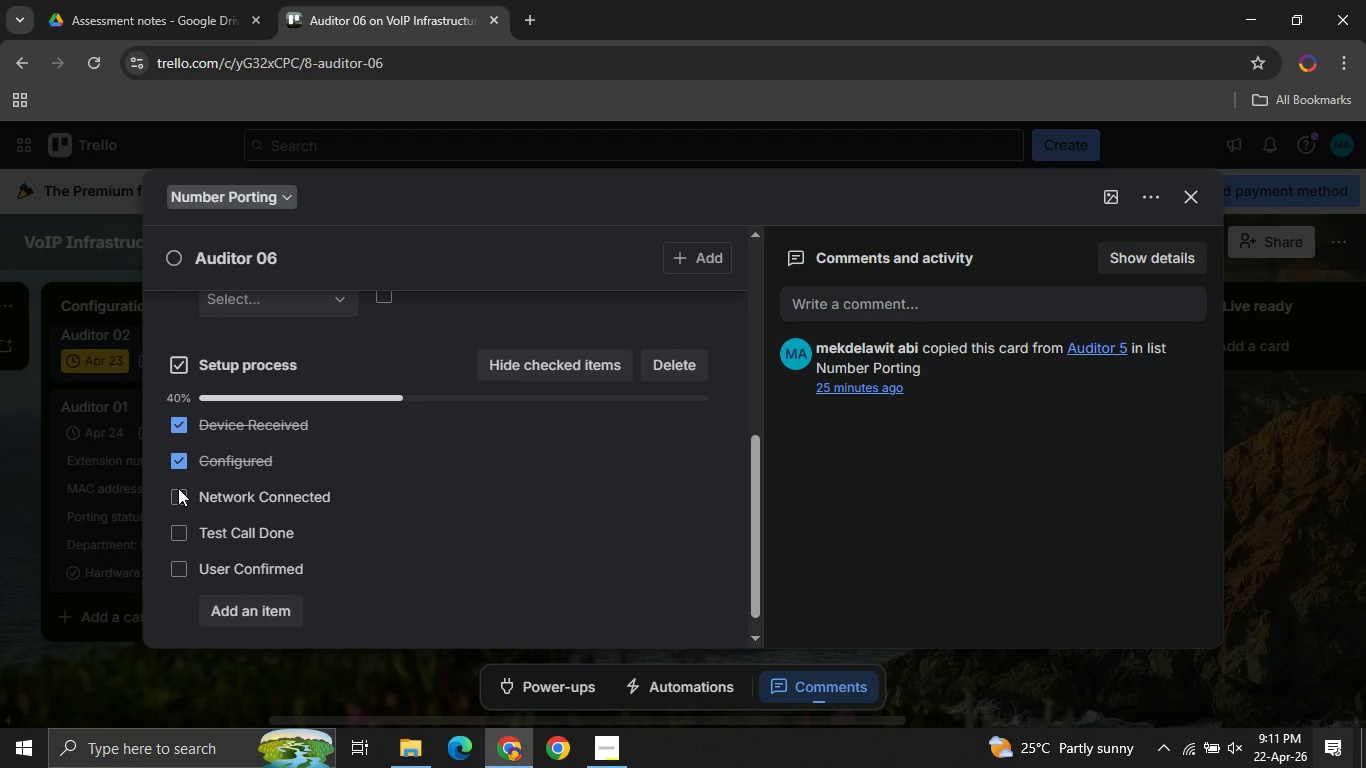 
left_click([178, 488])
 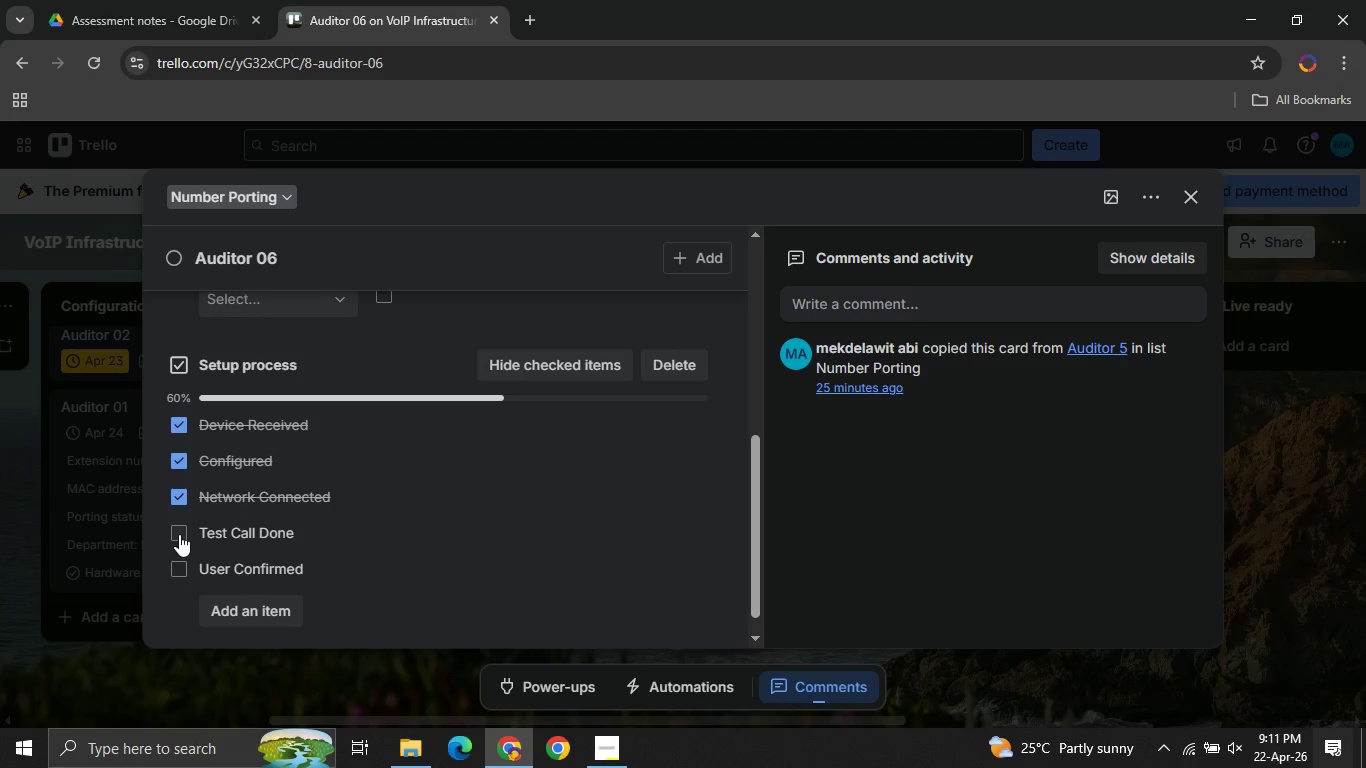 
left_click([179, 534])
 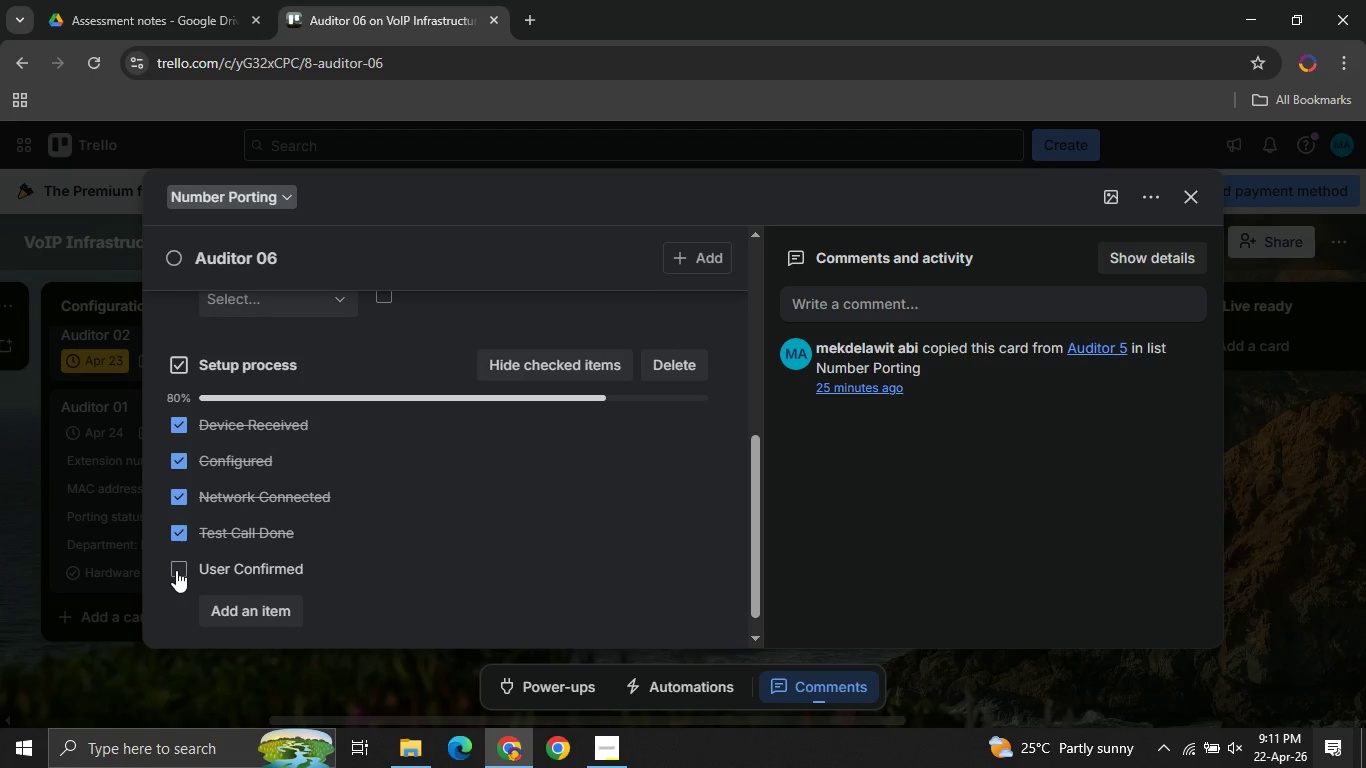 
left_click([176, 570])
 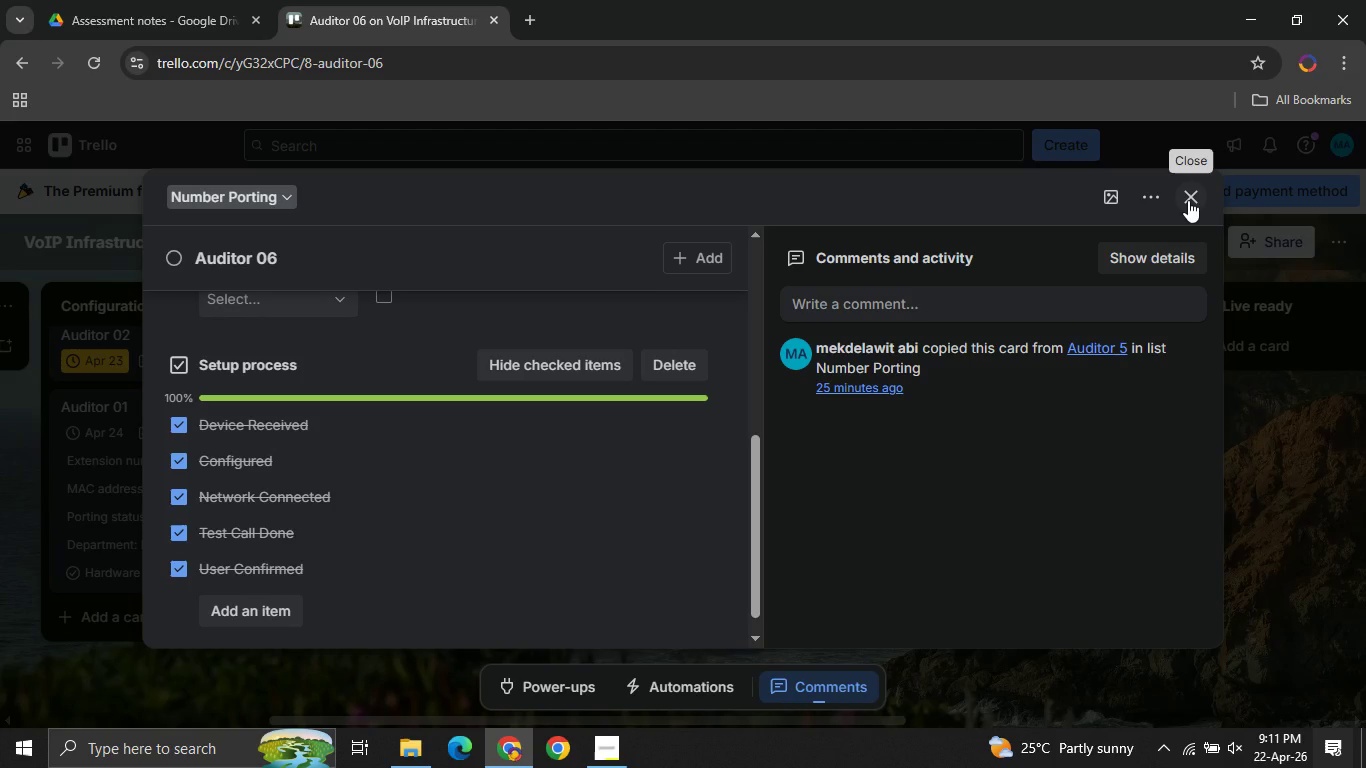 
left_click([1188, 200])
 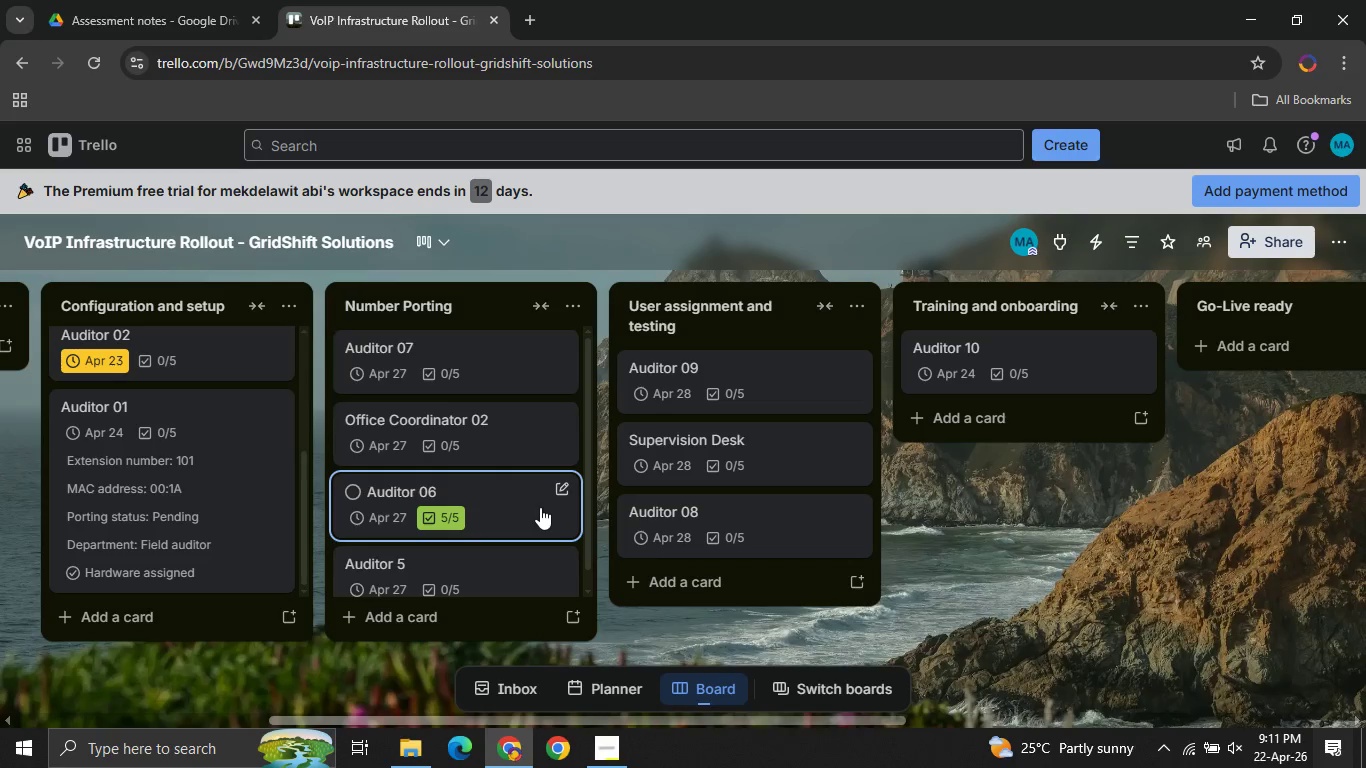 
left_click([540, 507])
 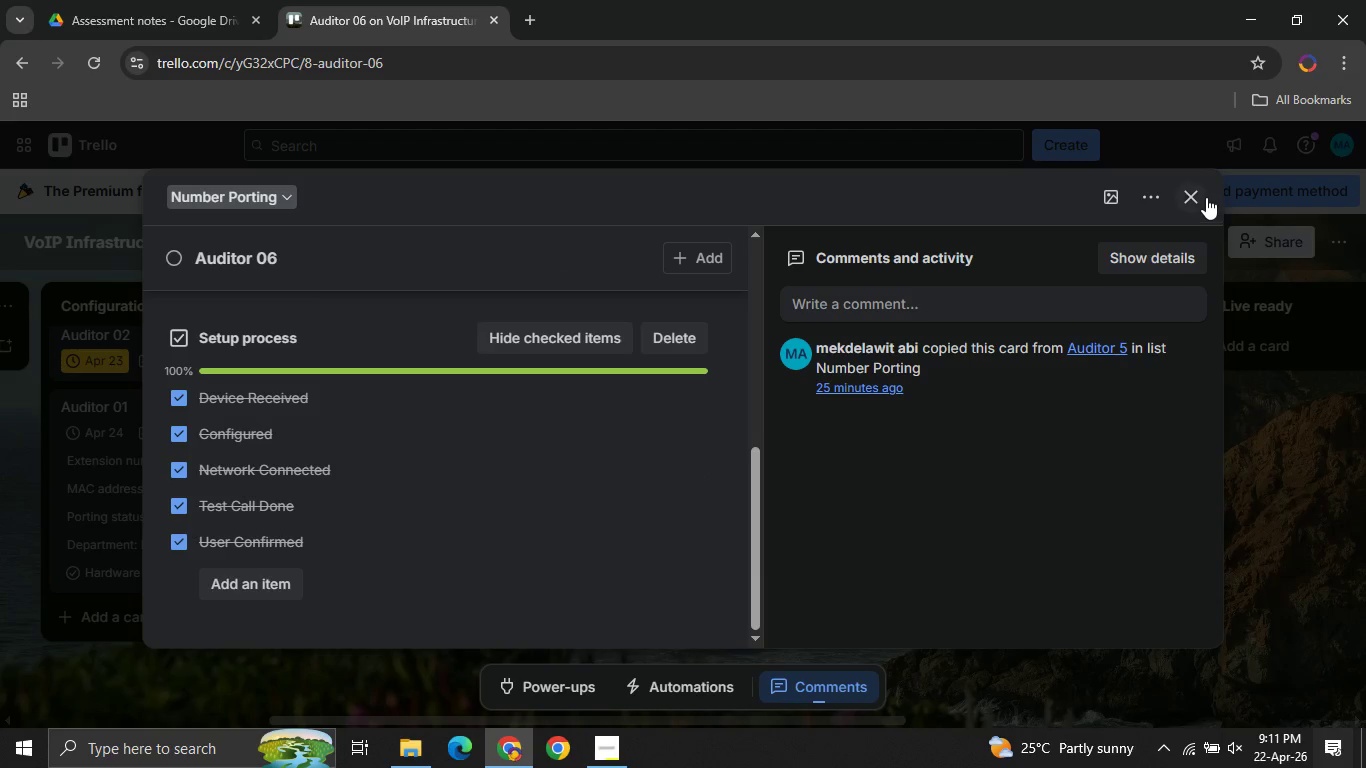 
wait(7.53)
 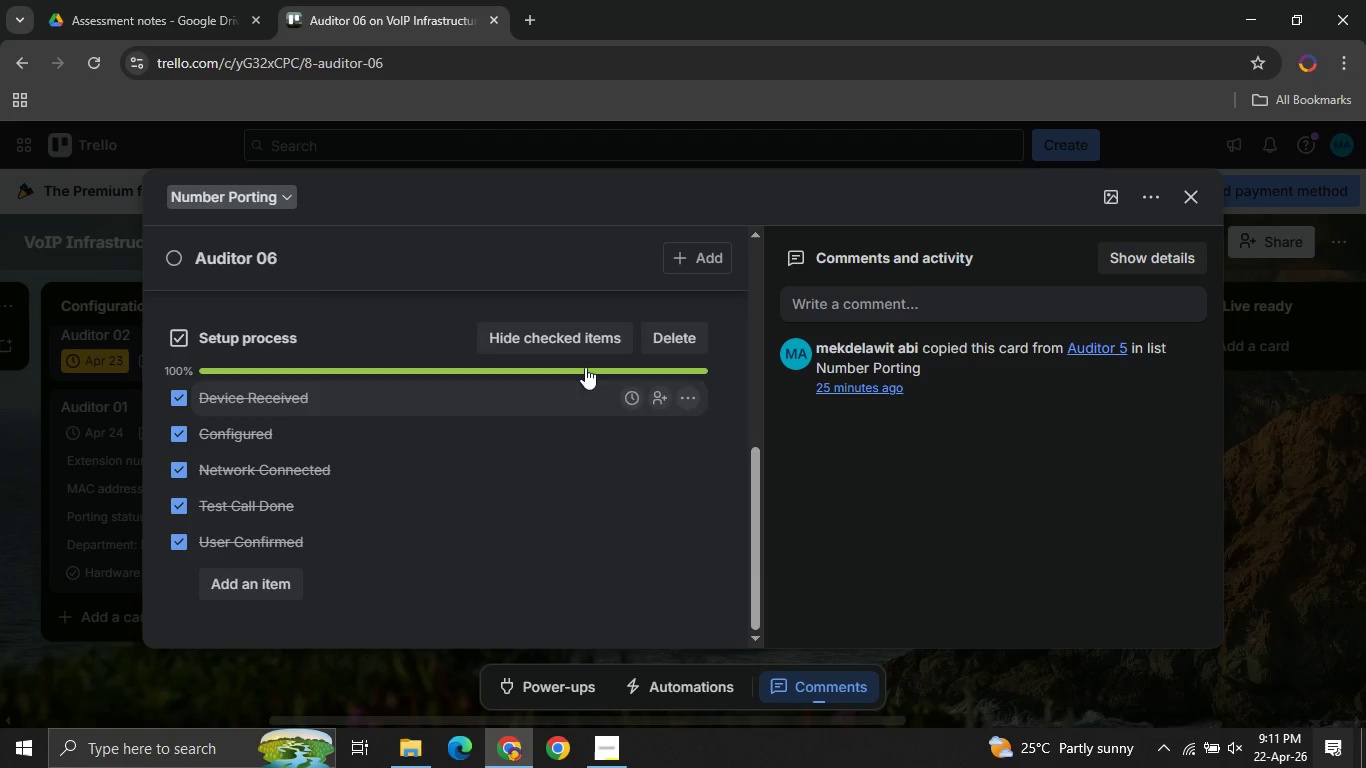 
left_click([1191, 199])
 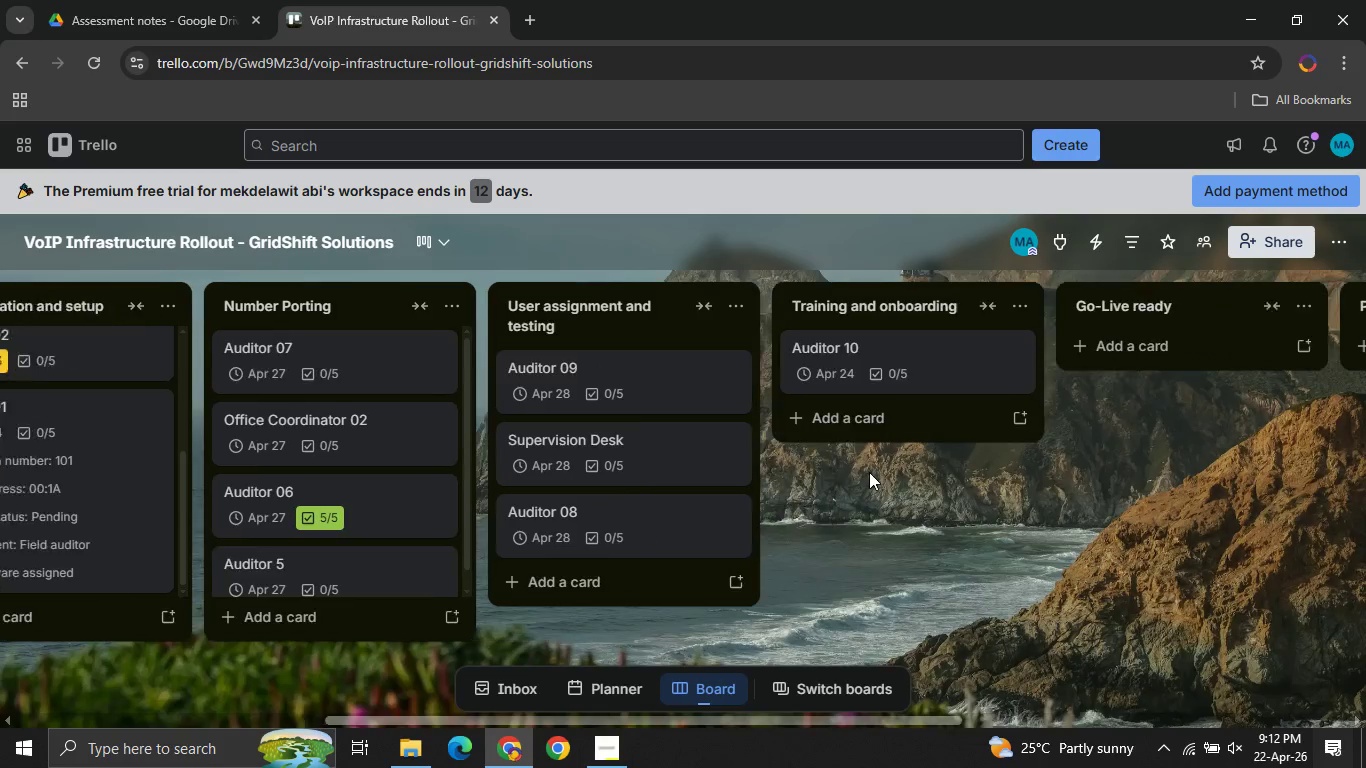 